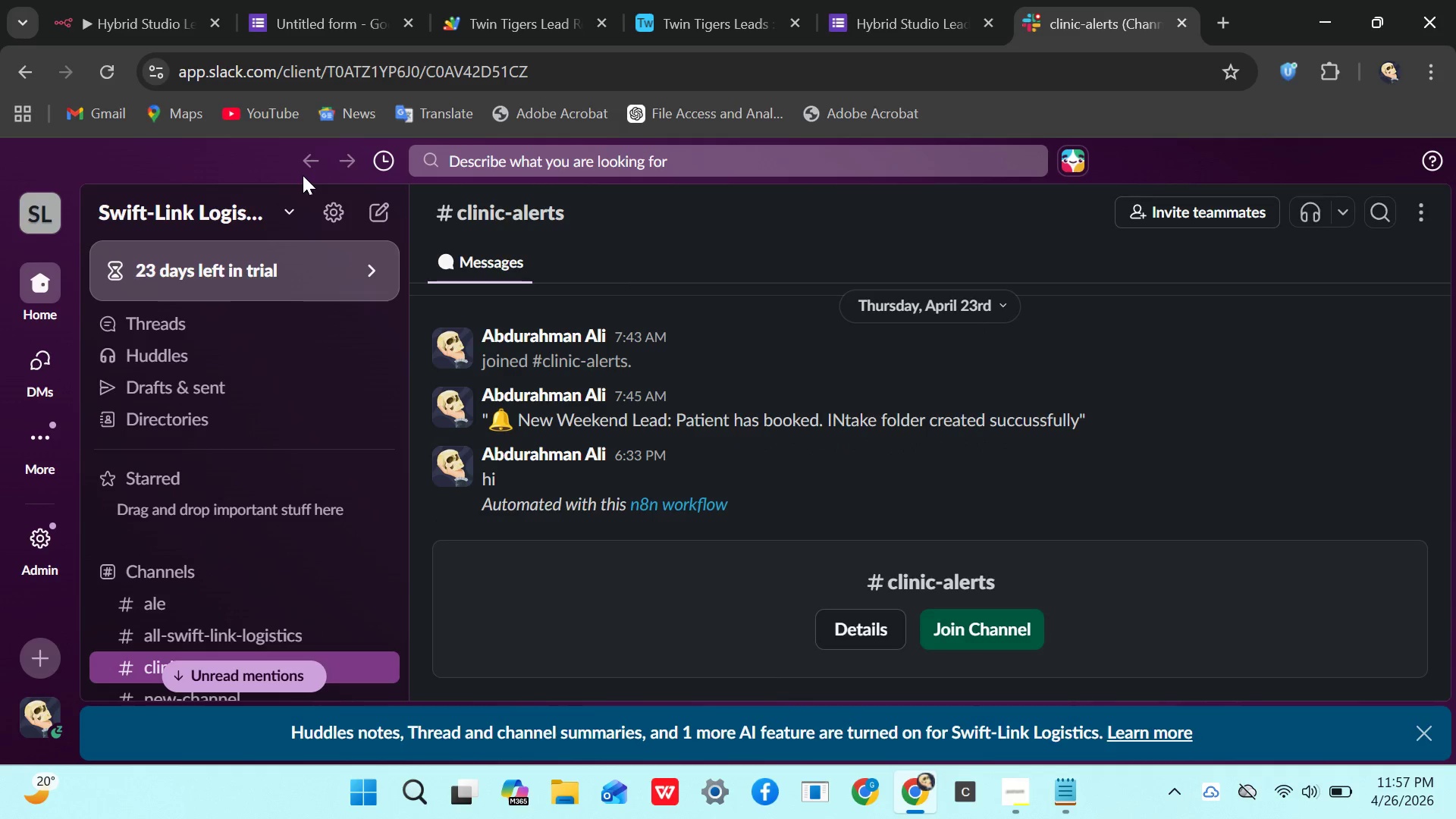 
wait(20.02)
 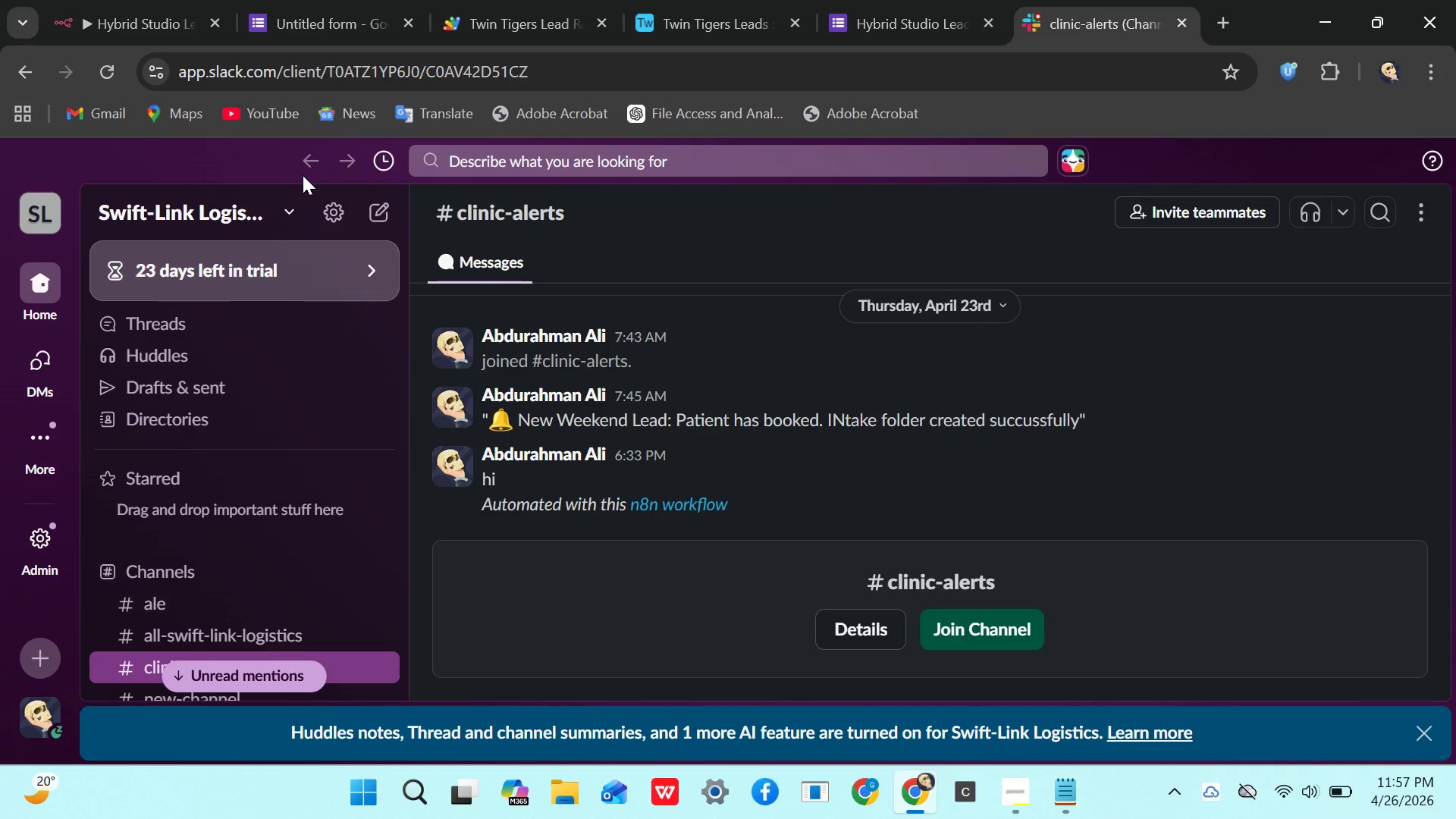 
mouse_move([174, 505])
 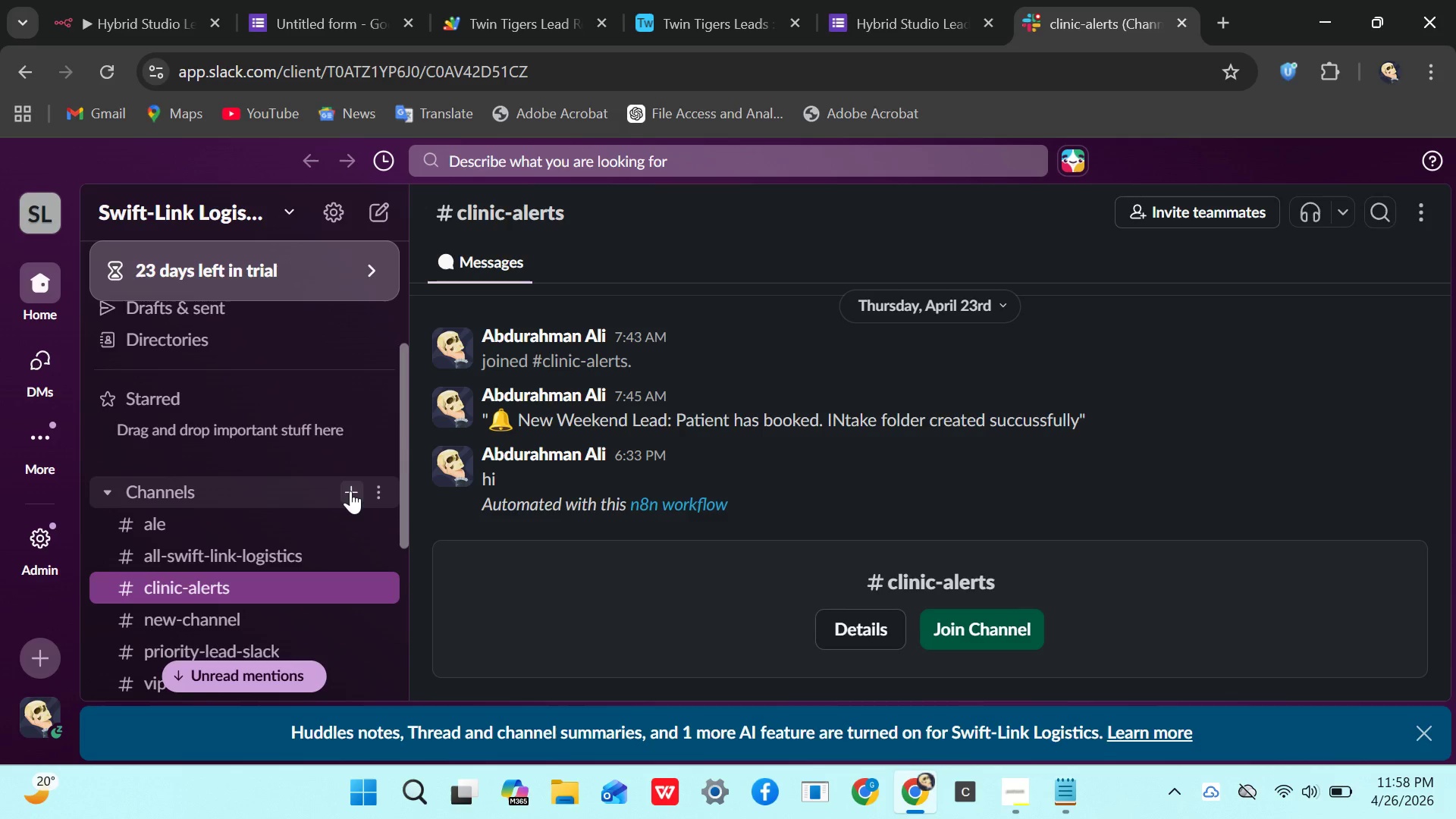 
left_click([350, 491])
 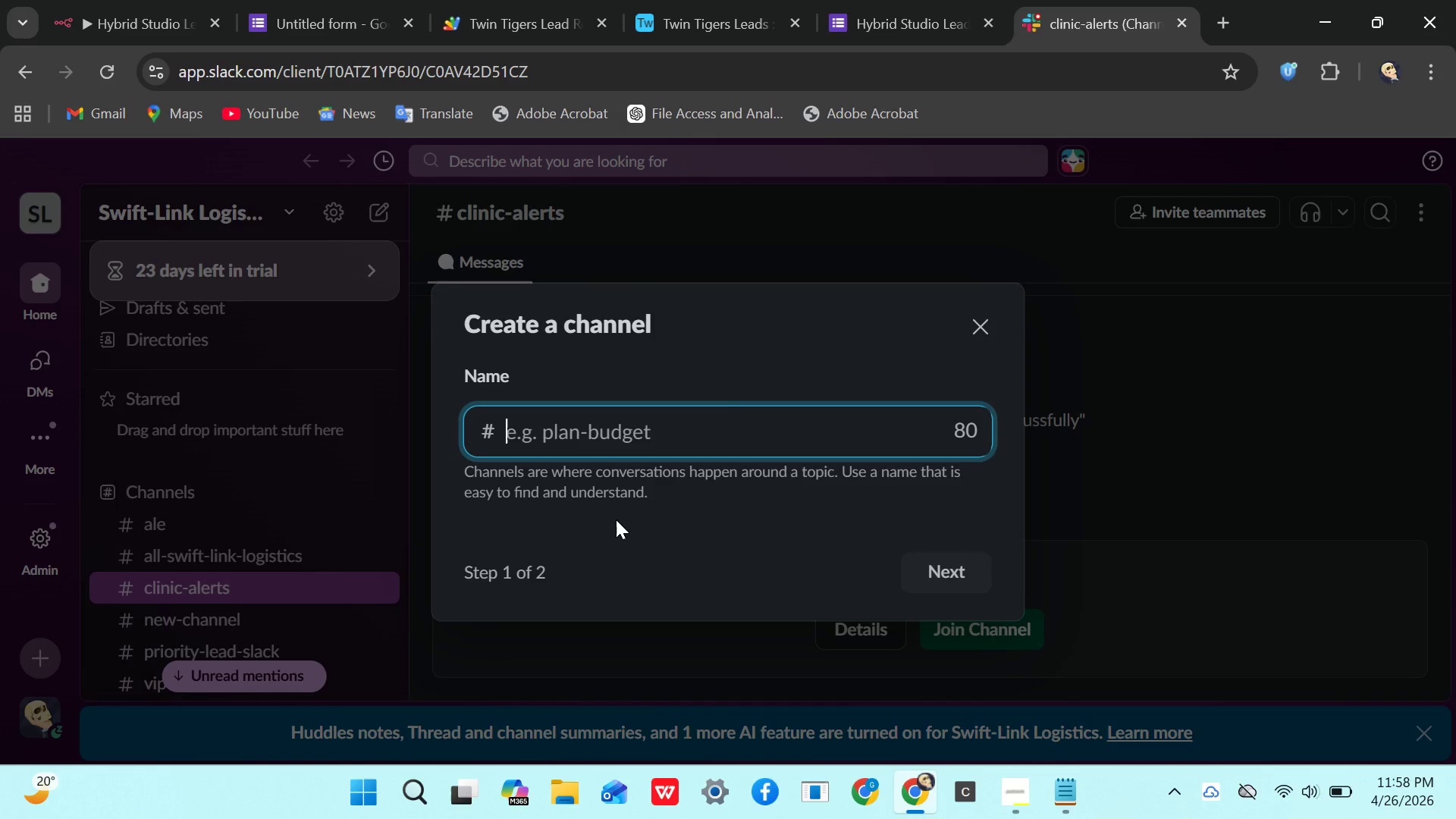 
type(new trials)
 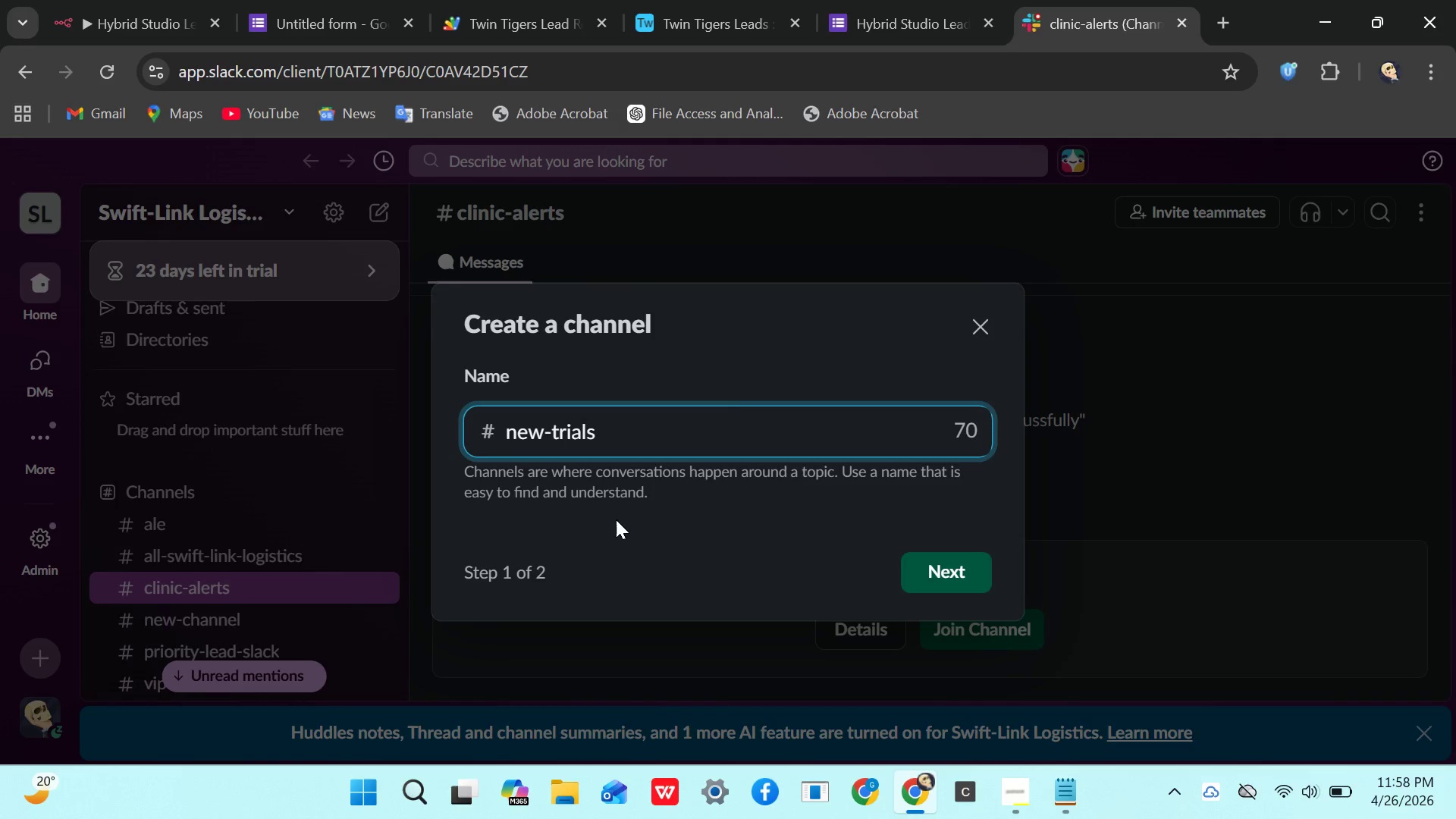 
key(Enter)
 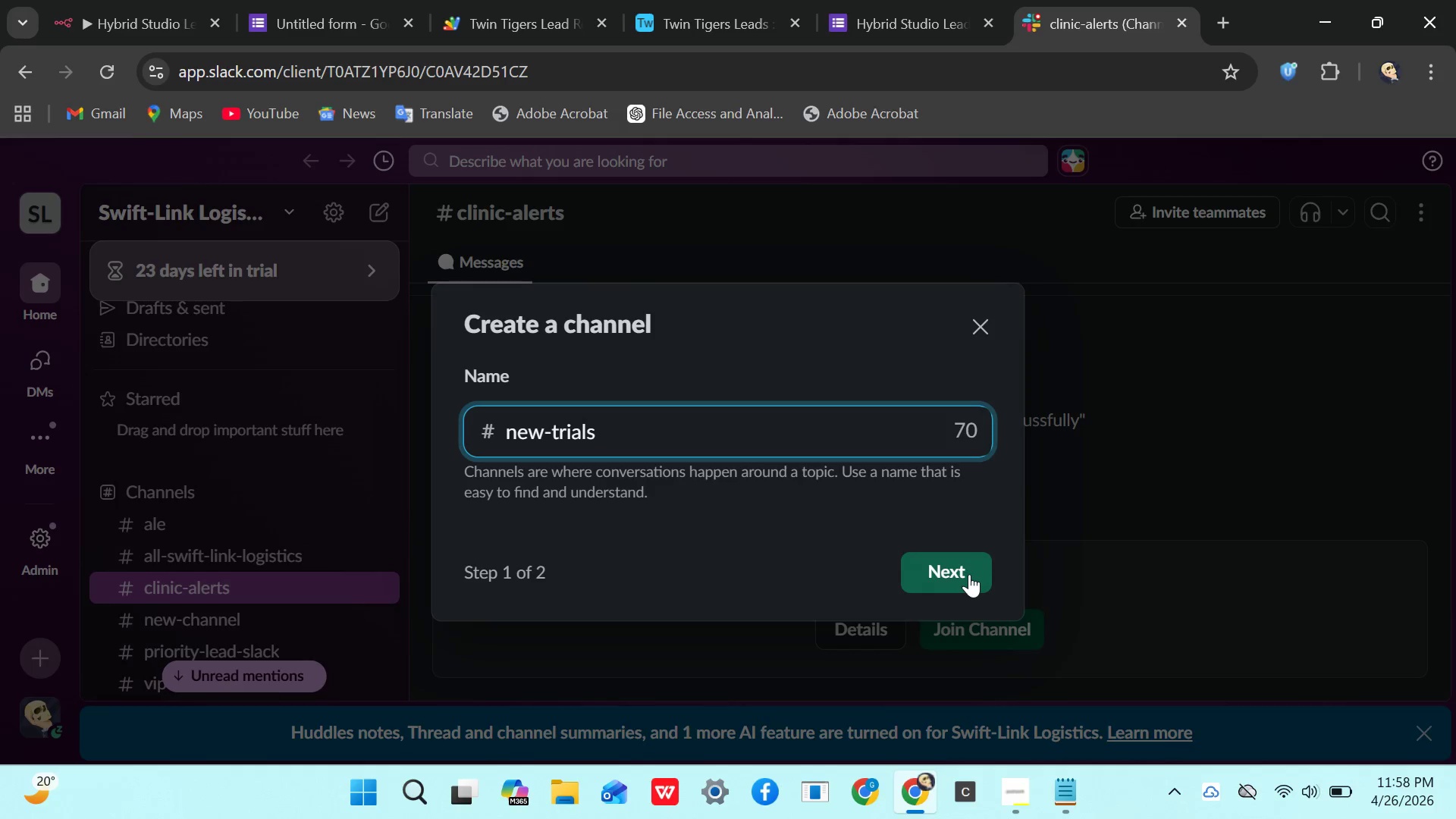 
left_click([969, 574])
 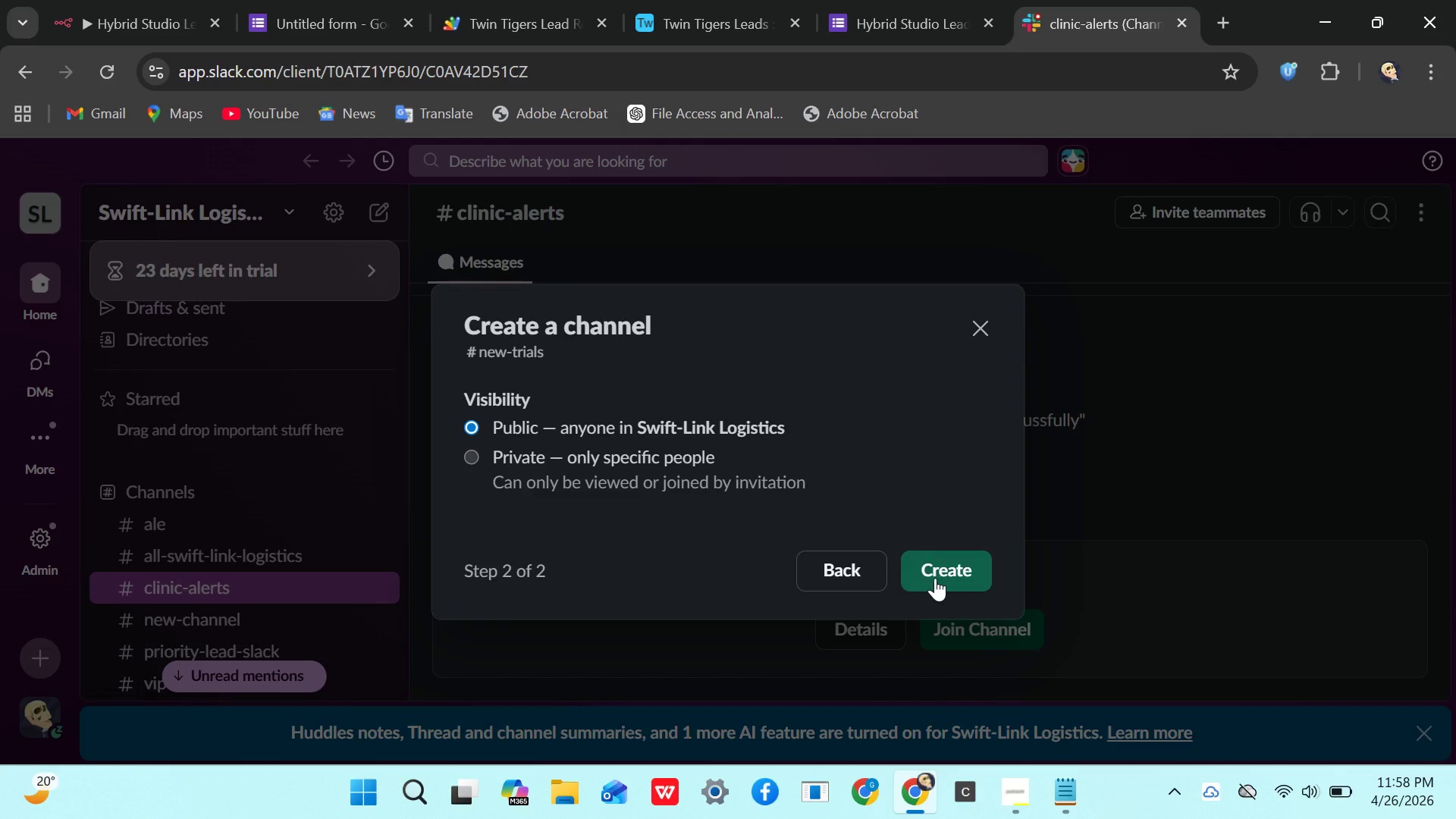 
left_click([939, 573])
 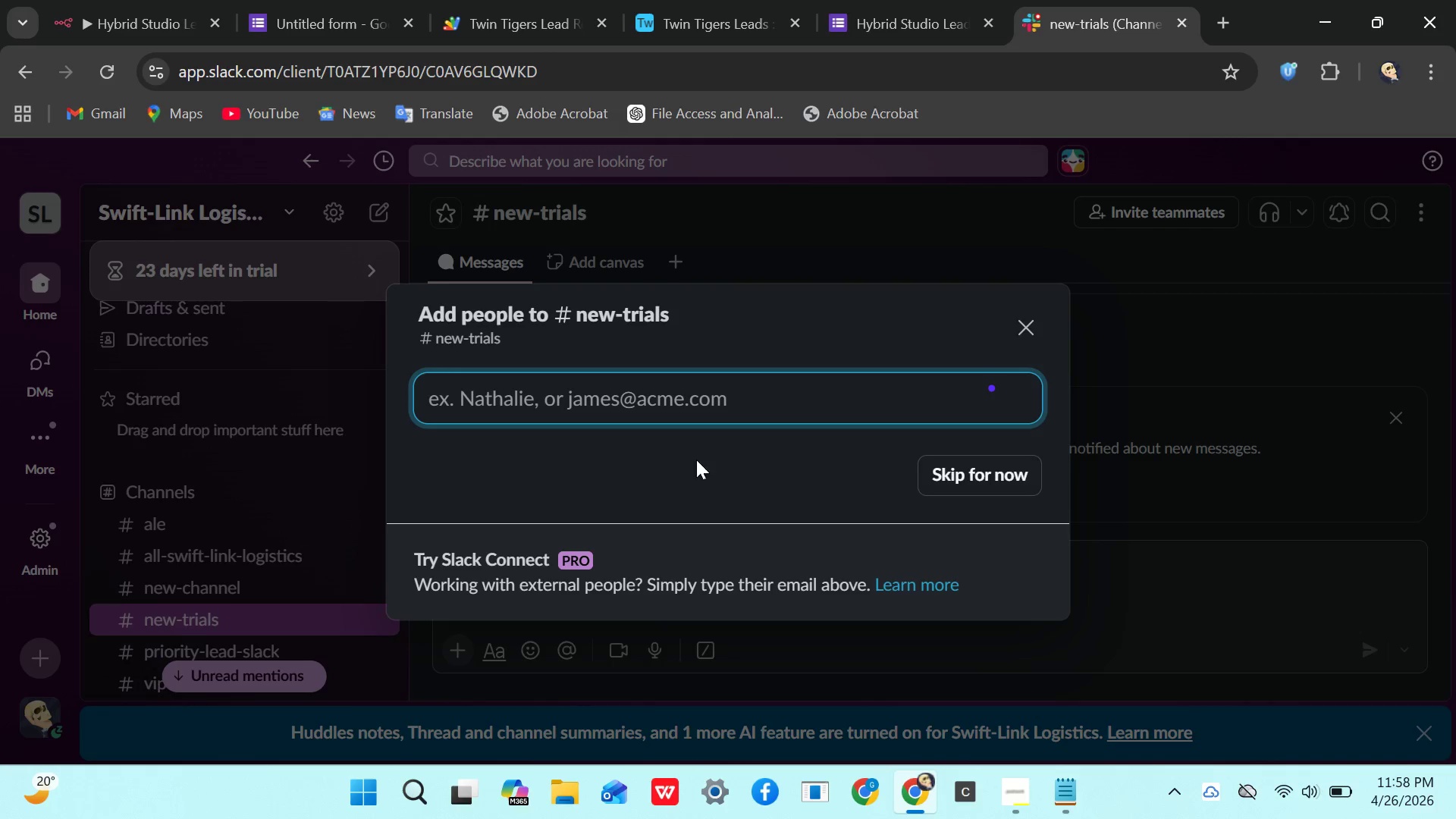 
left_click([942, 475])
 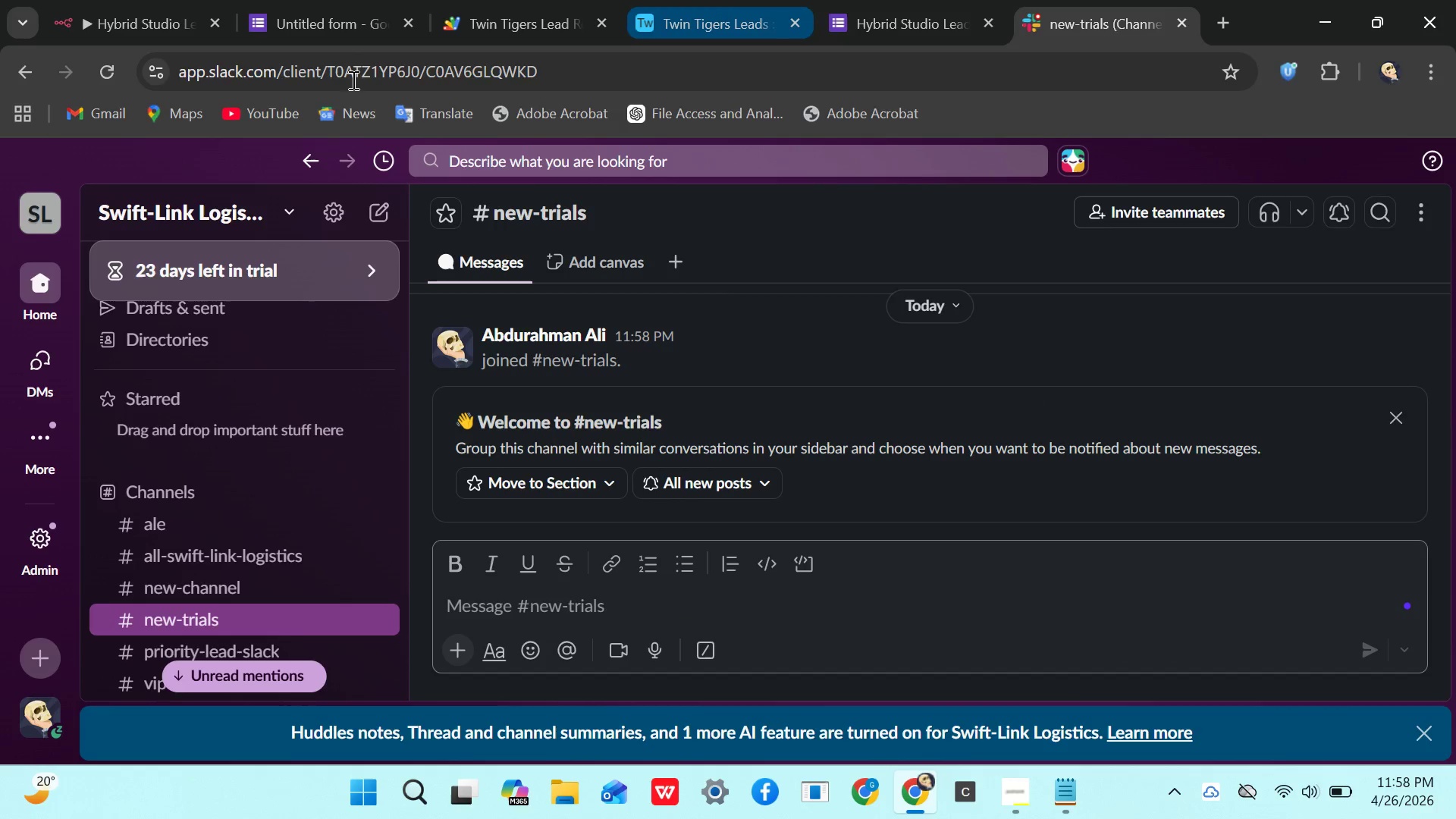 
left_click([155, 24])
 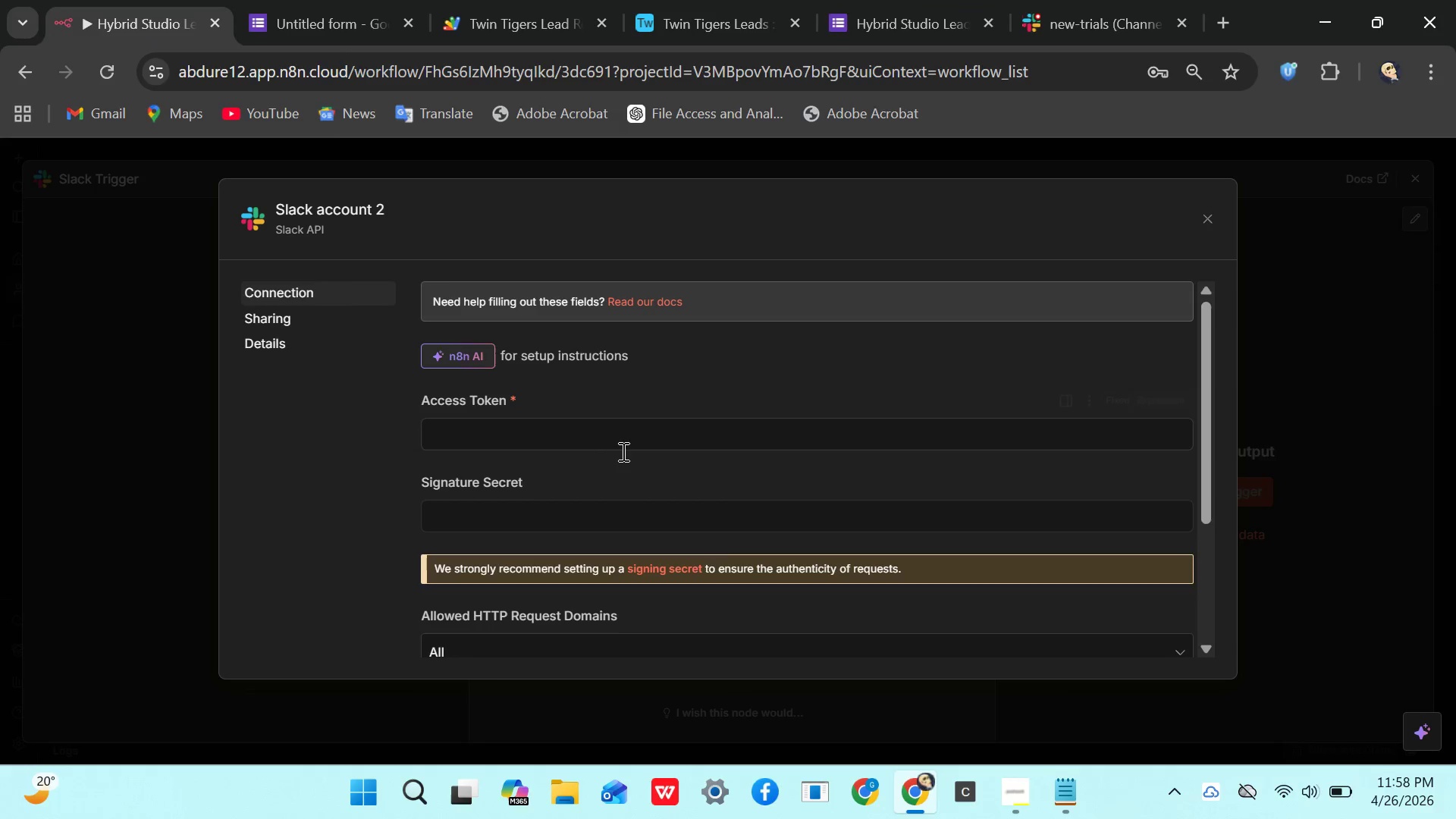 
mouse_move([529, 431])
 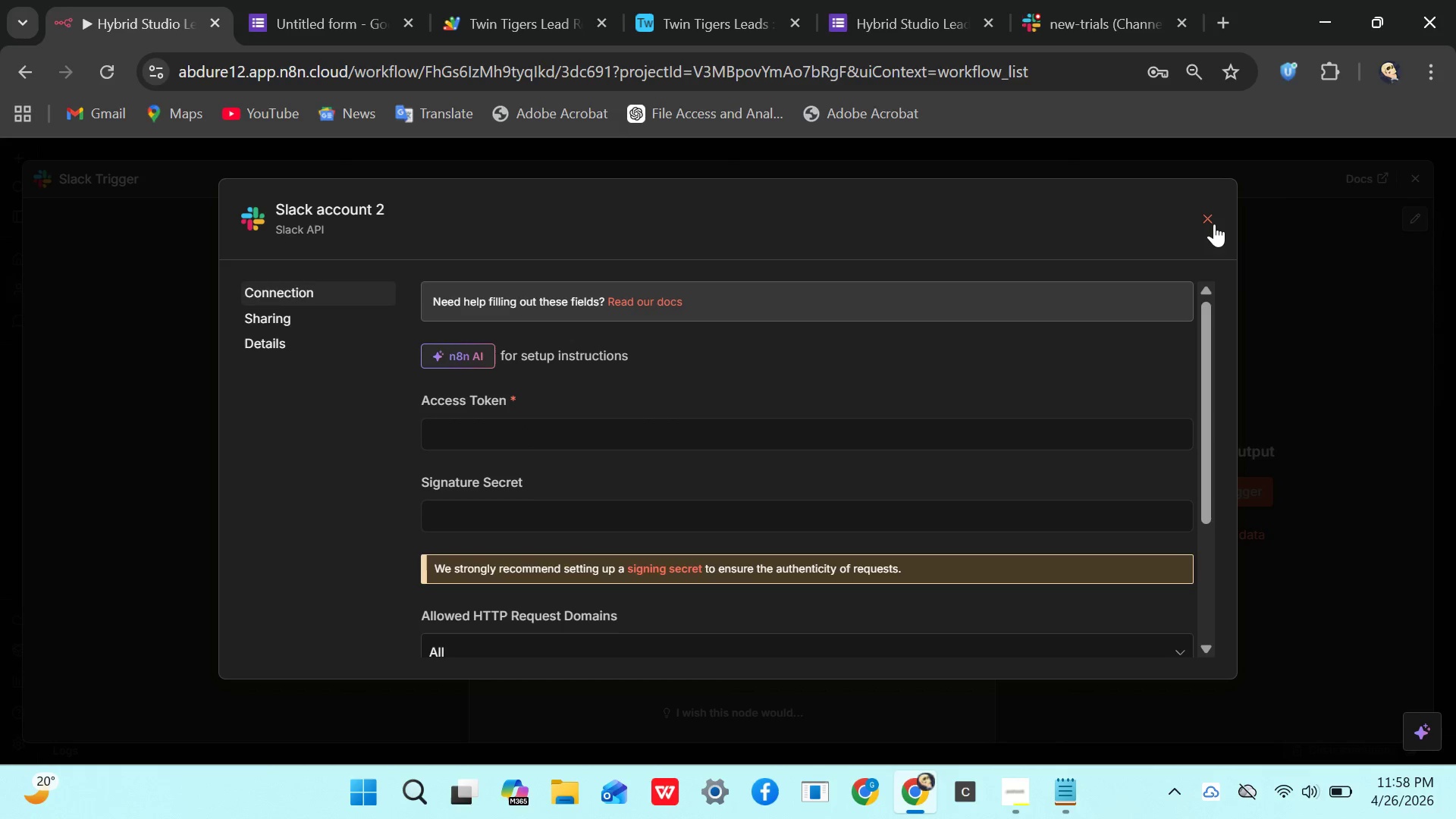 
left_click([1214, 224])
 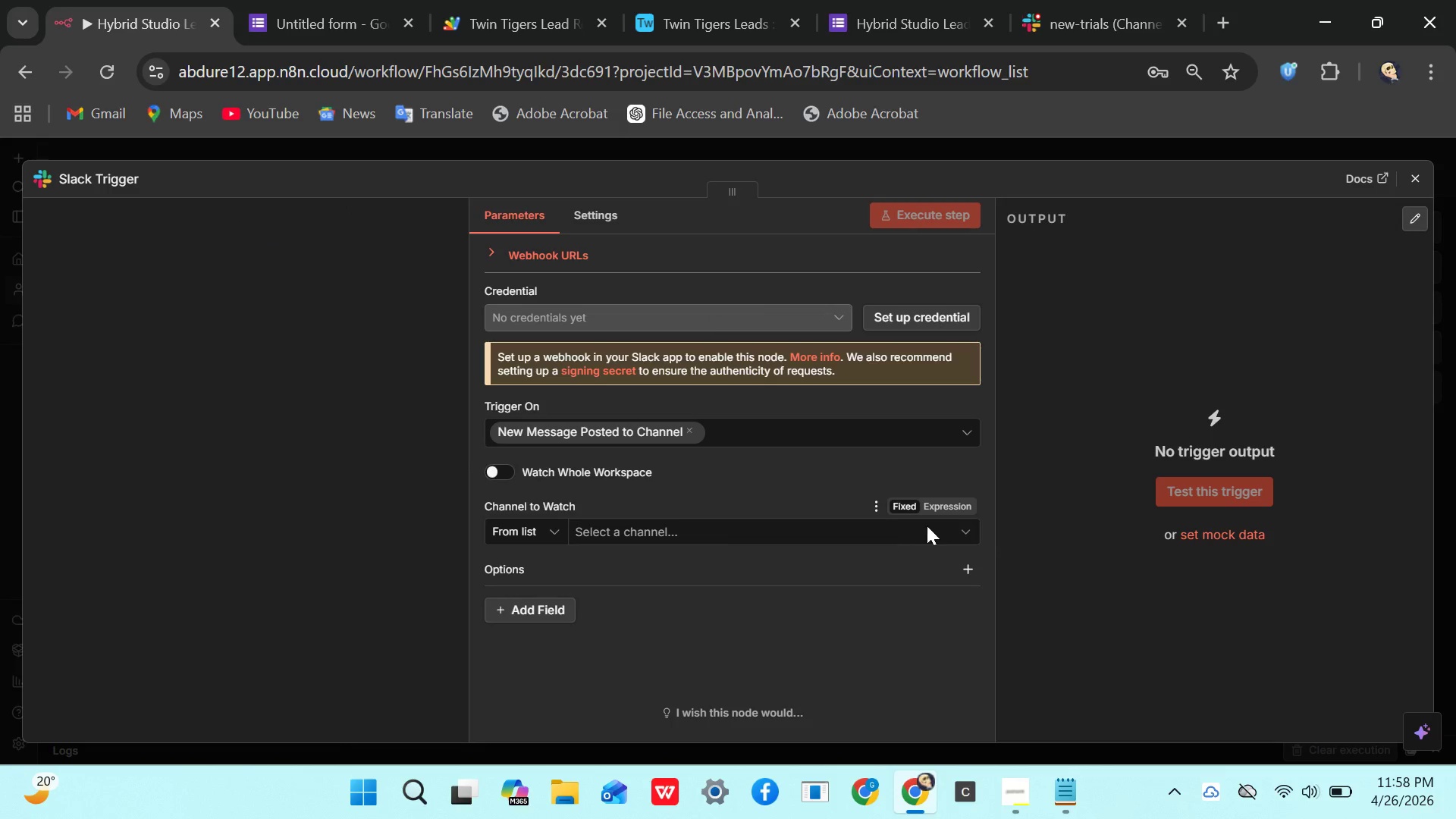 
left_click([959, 526])
 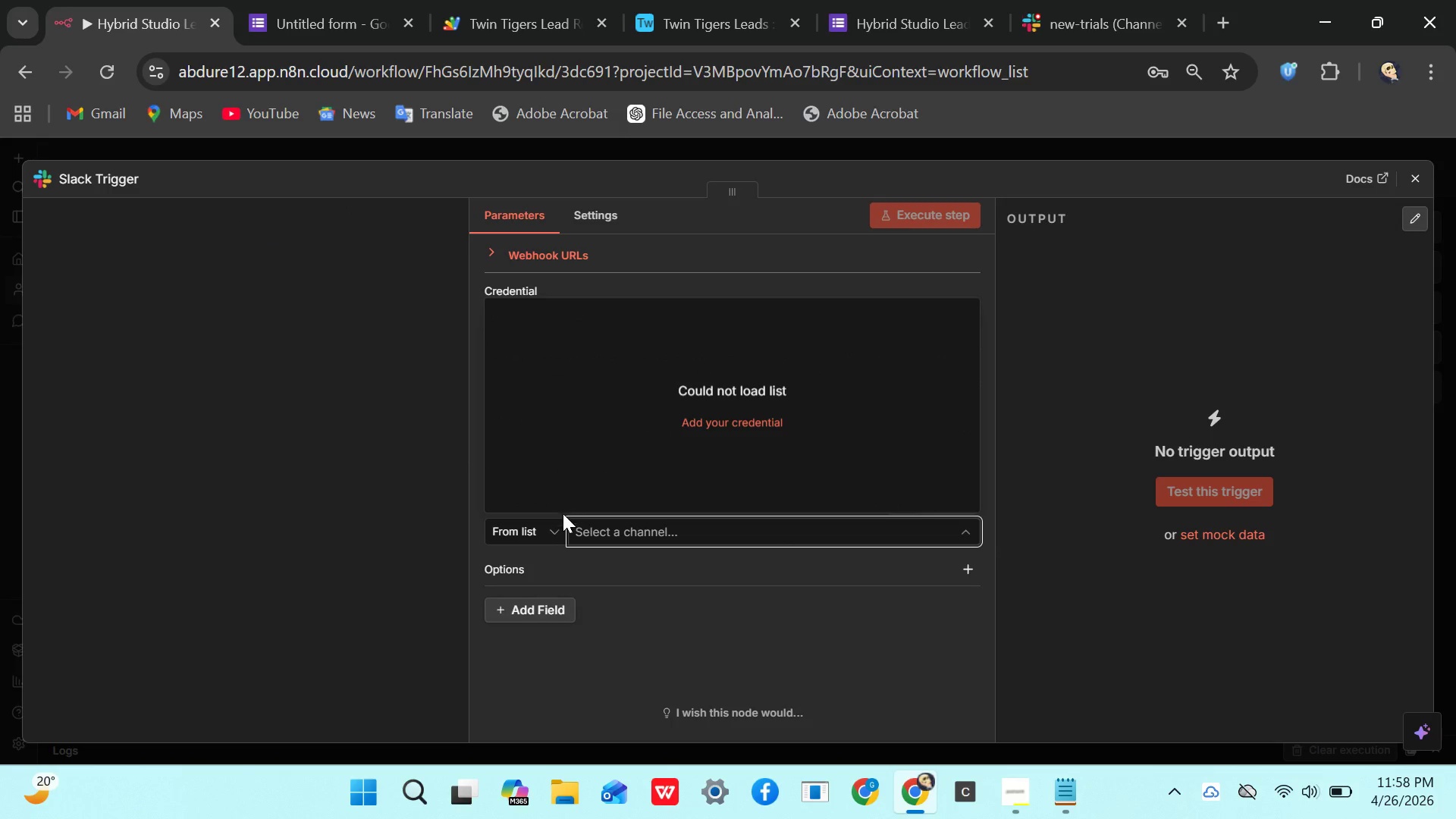 
left_click([561, 529])
 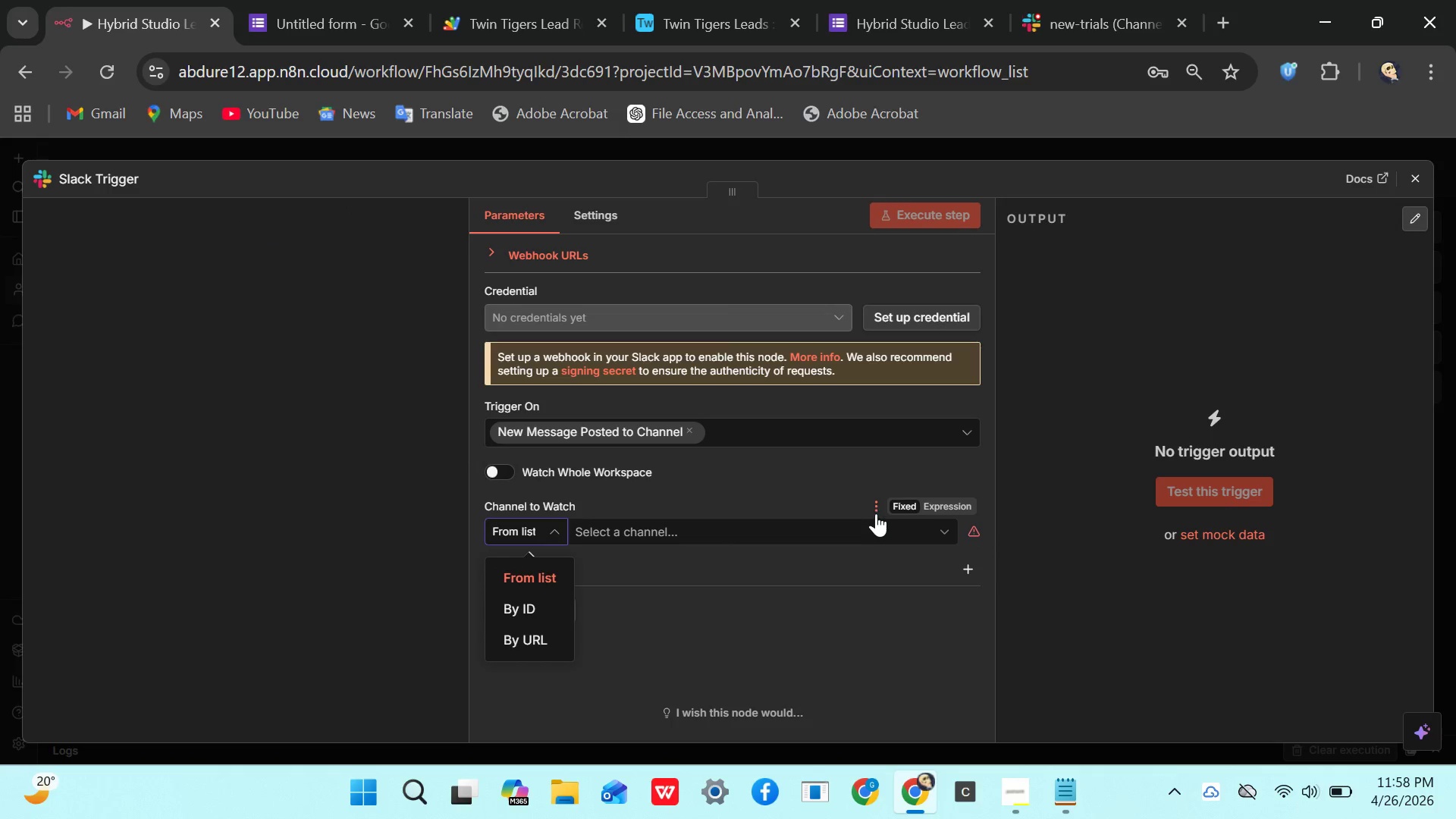 
left_click([874, 513])
 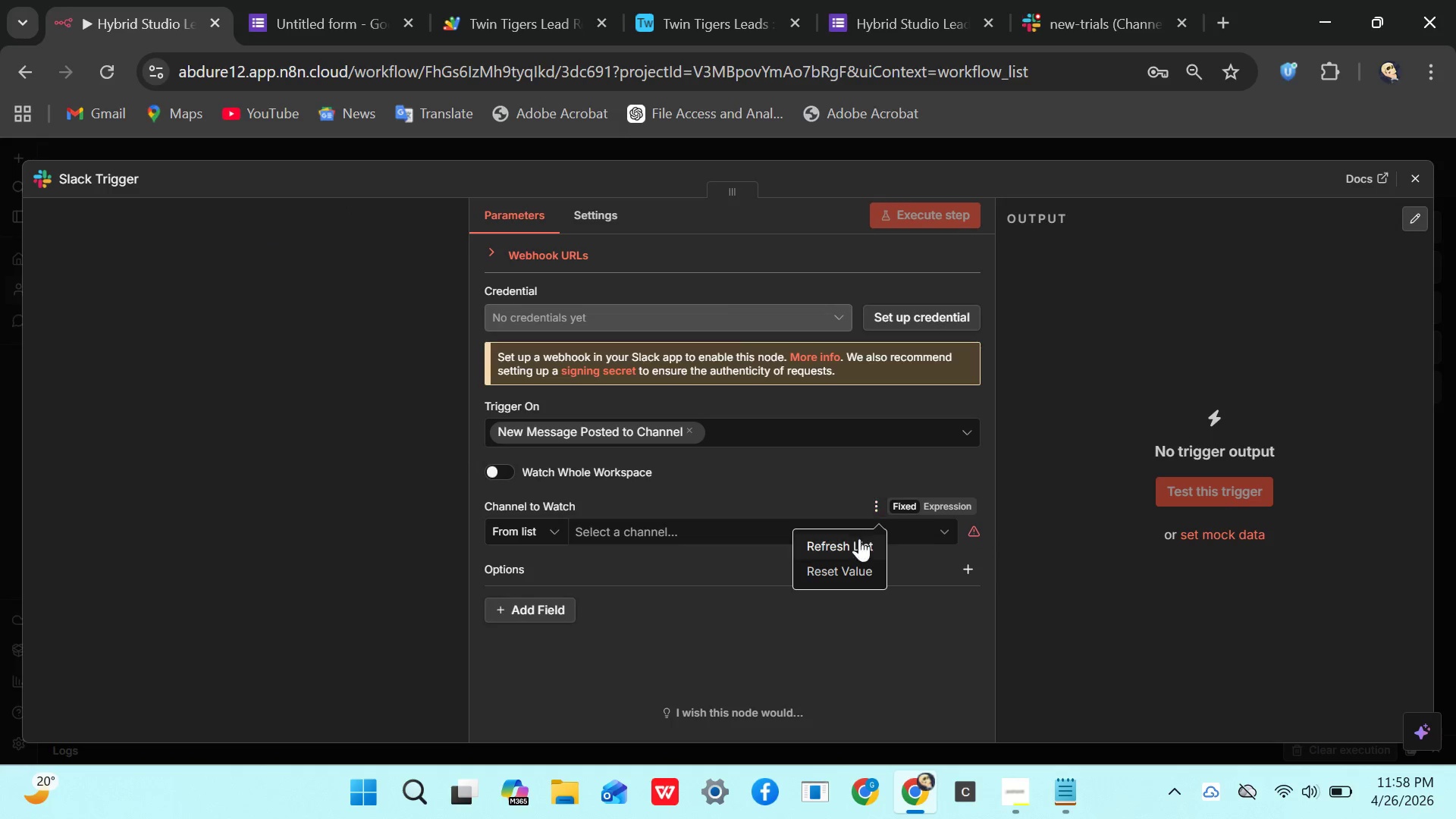 
left_click([853, 544])
 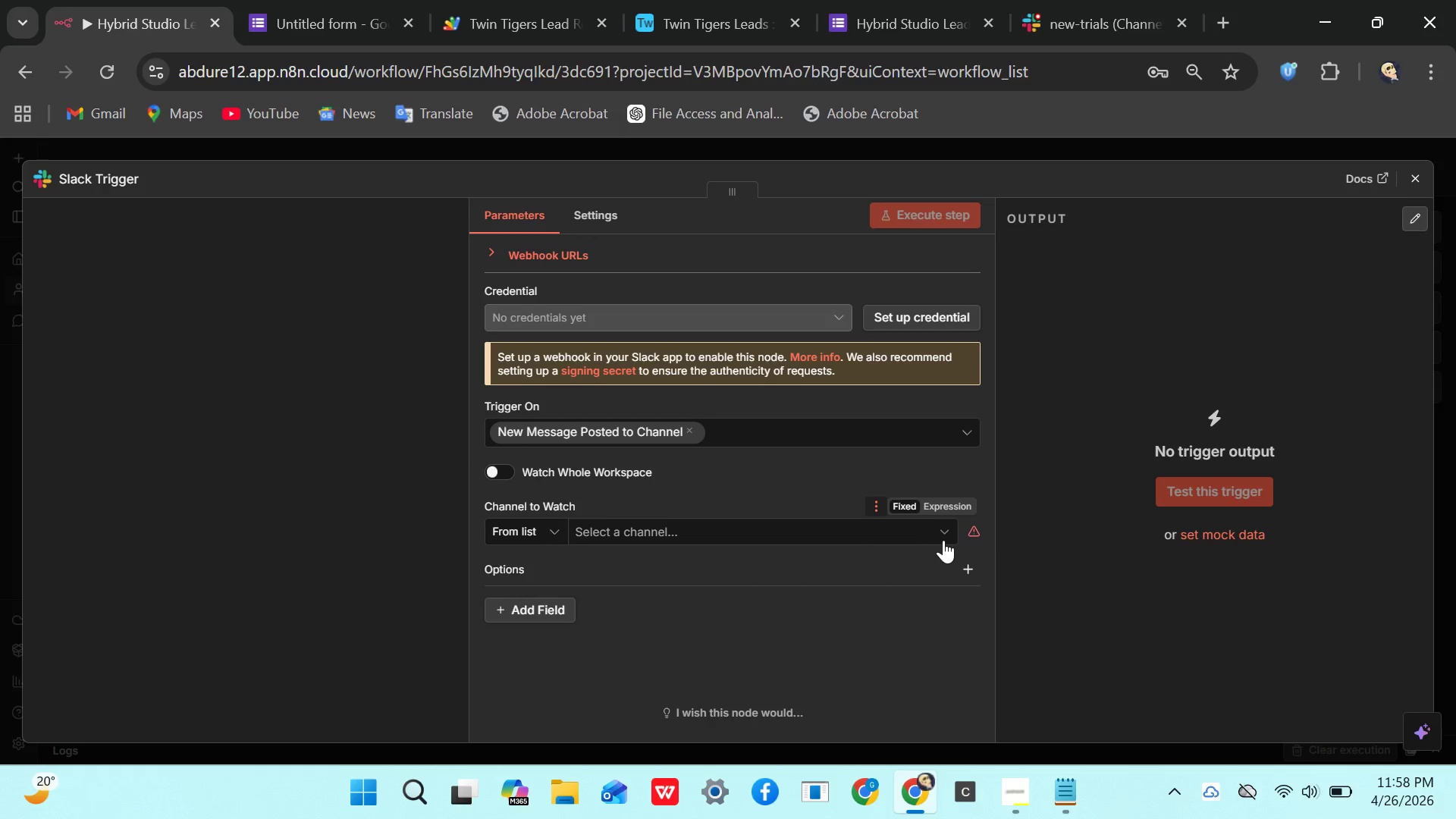 
left_click([945, 540])
 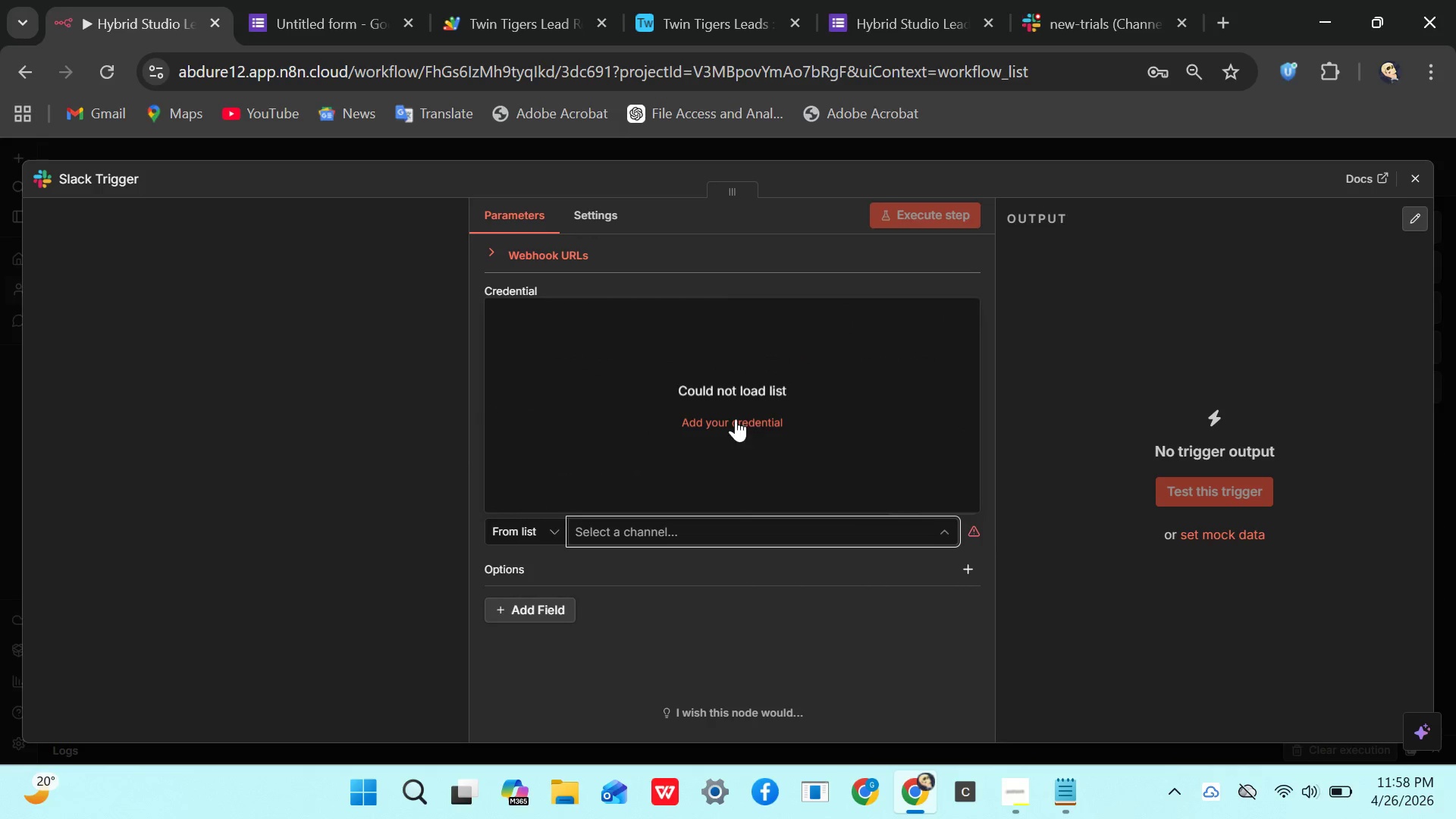 
left_click([734, 416])
 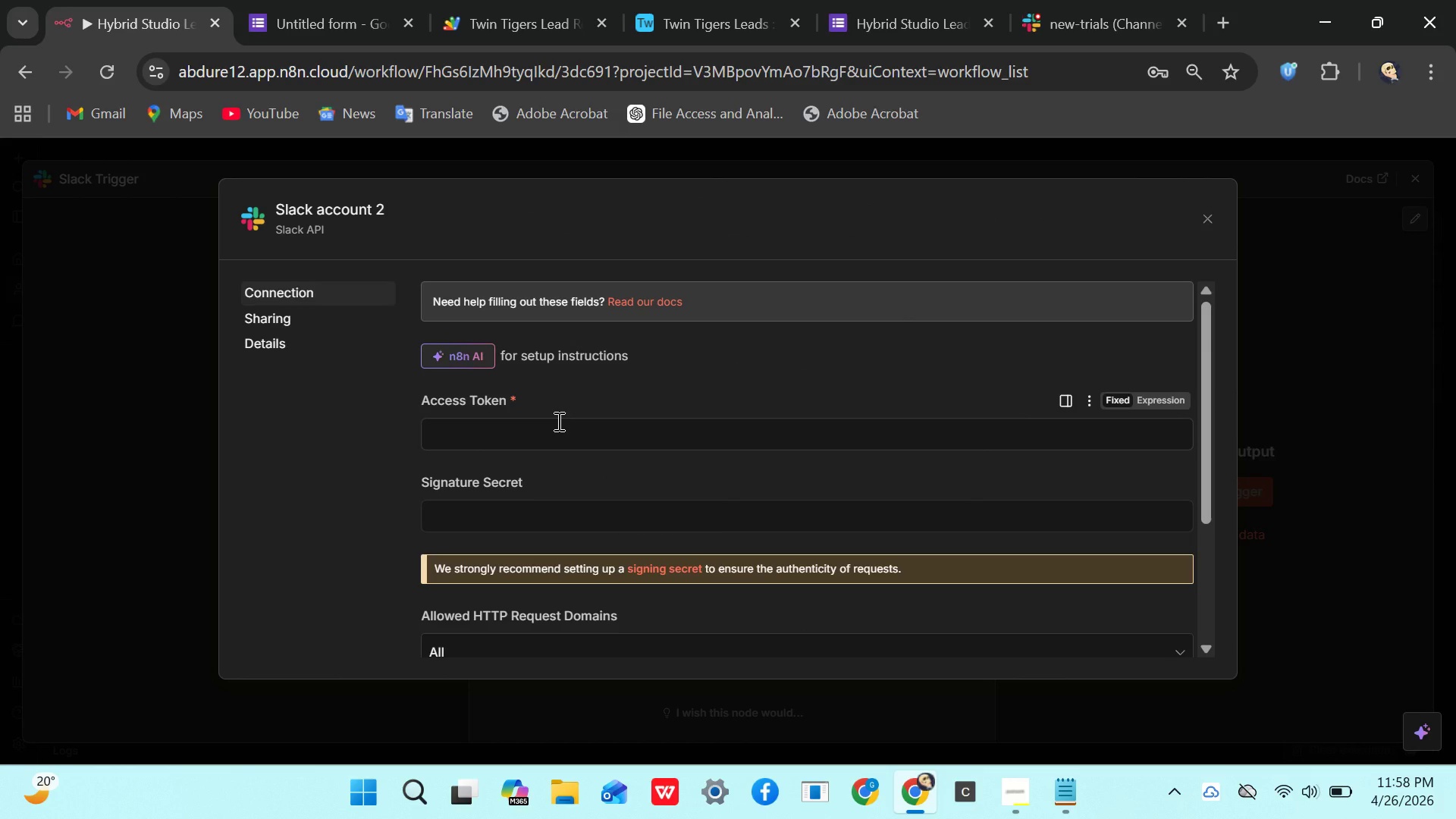 
left_click([532, 427])
 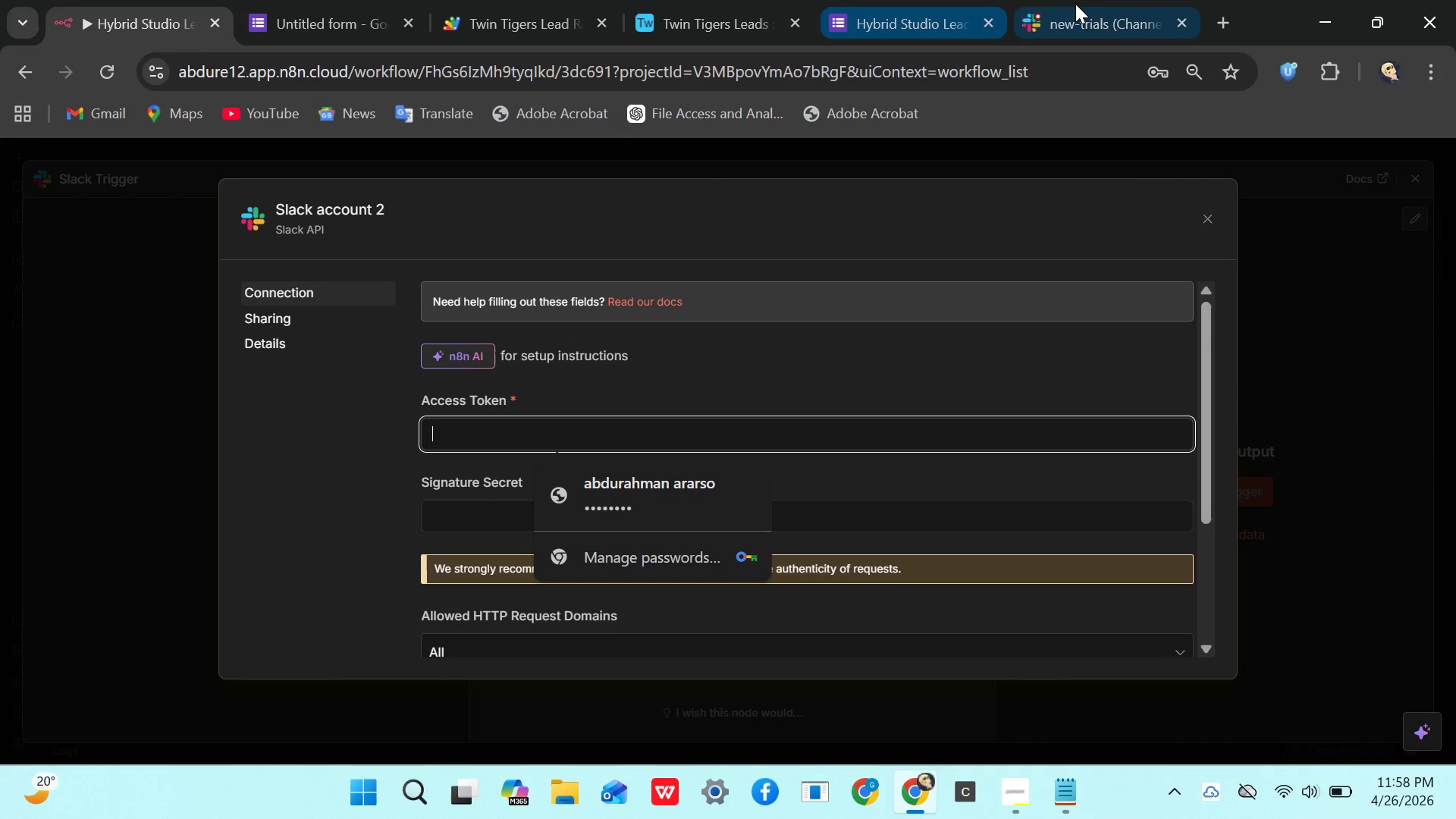 
left_click([1080, 10])
 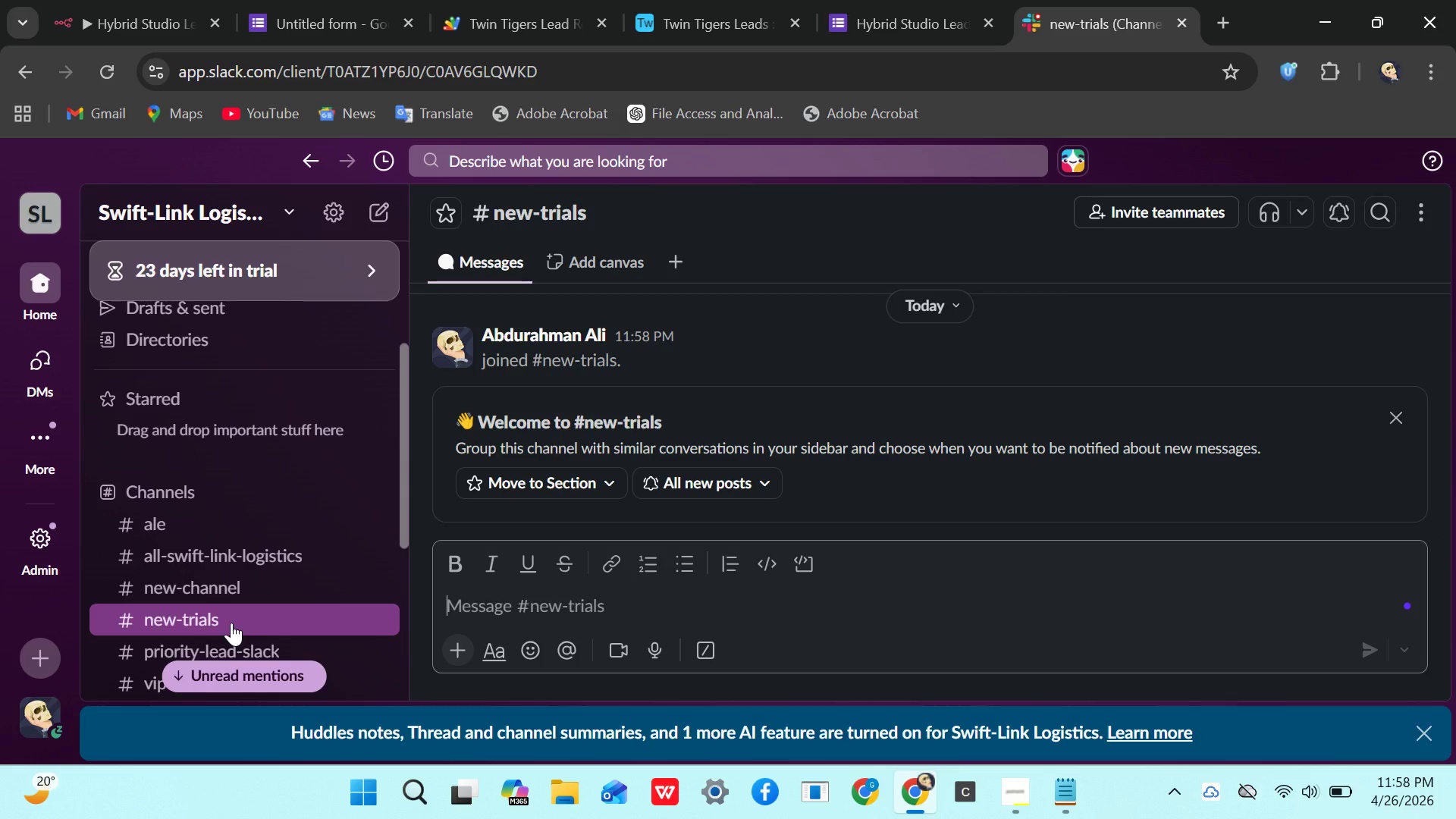 
wait(13.88)
 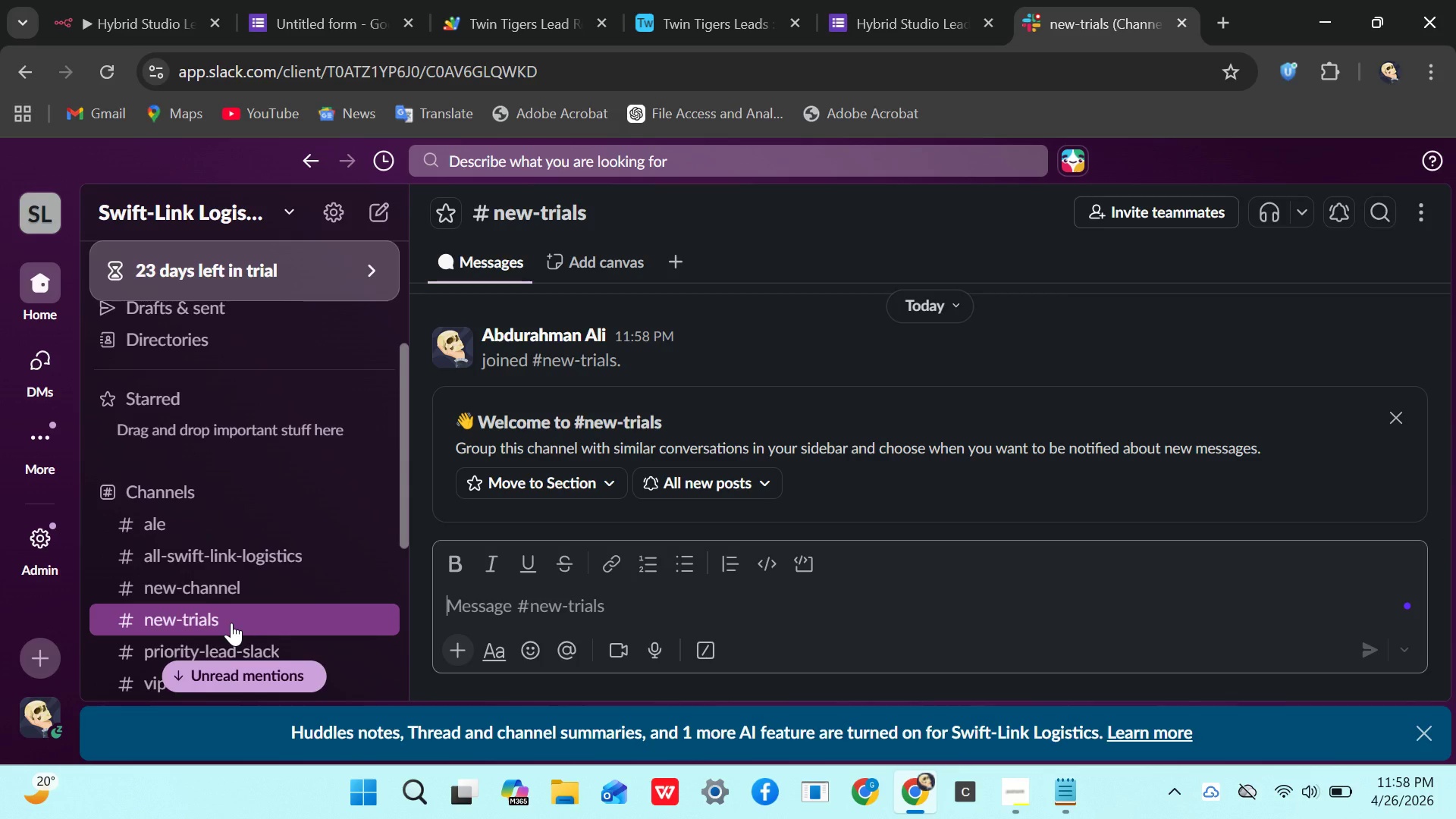 
double_click([155, 621])
 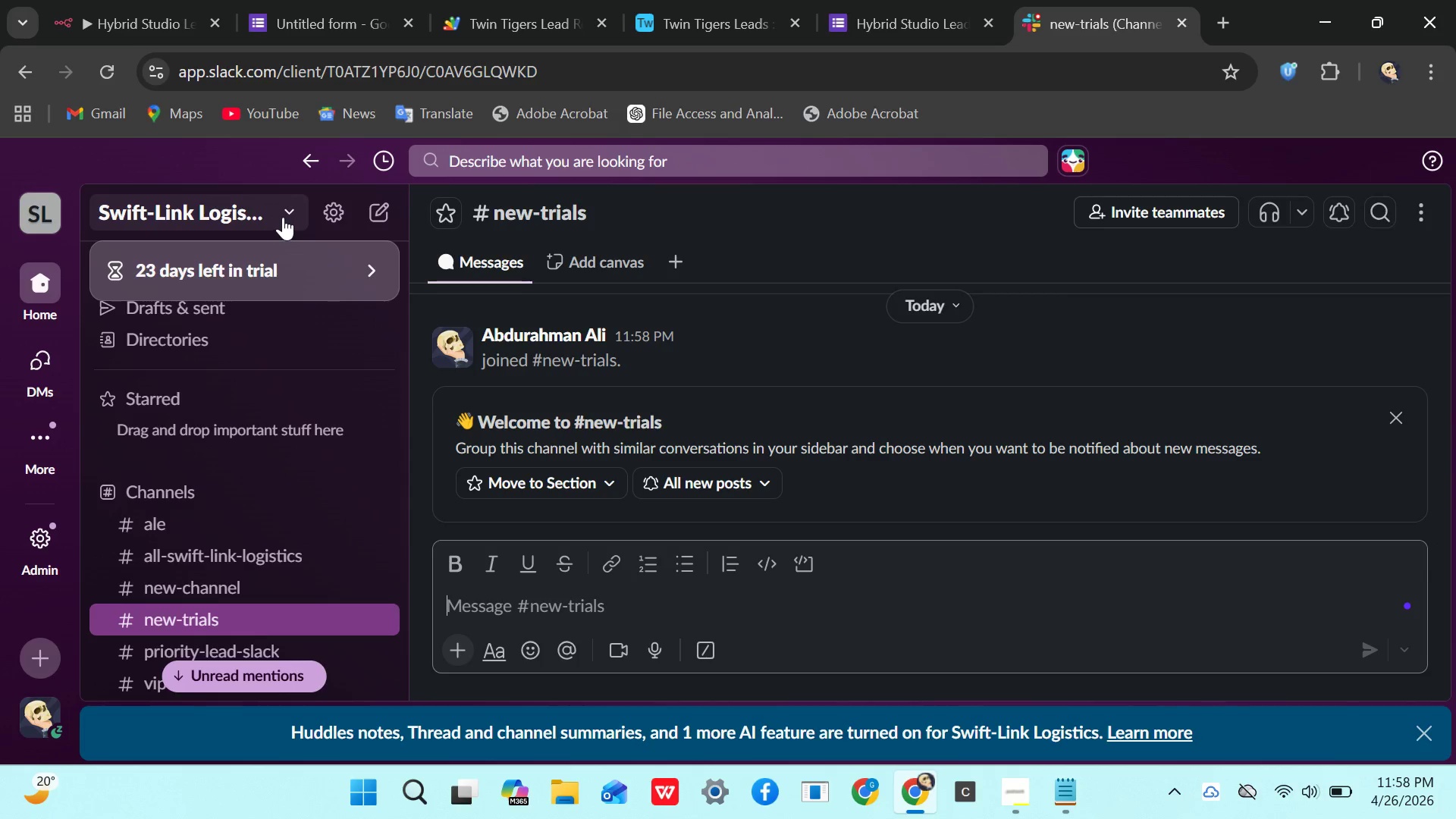 
left_click([283, 217])
 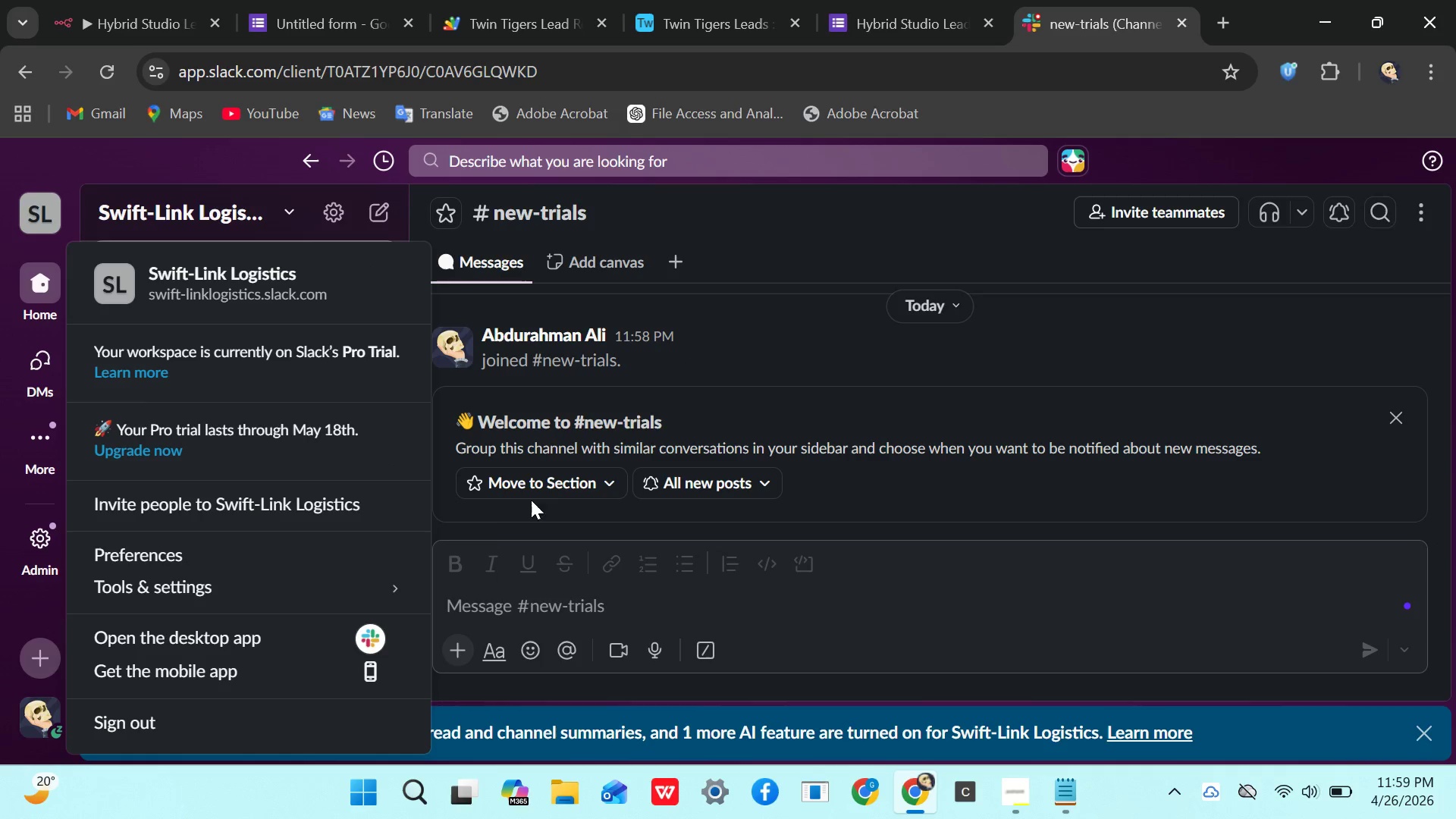 
wait(5.8)
 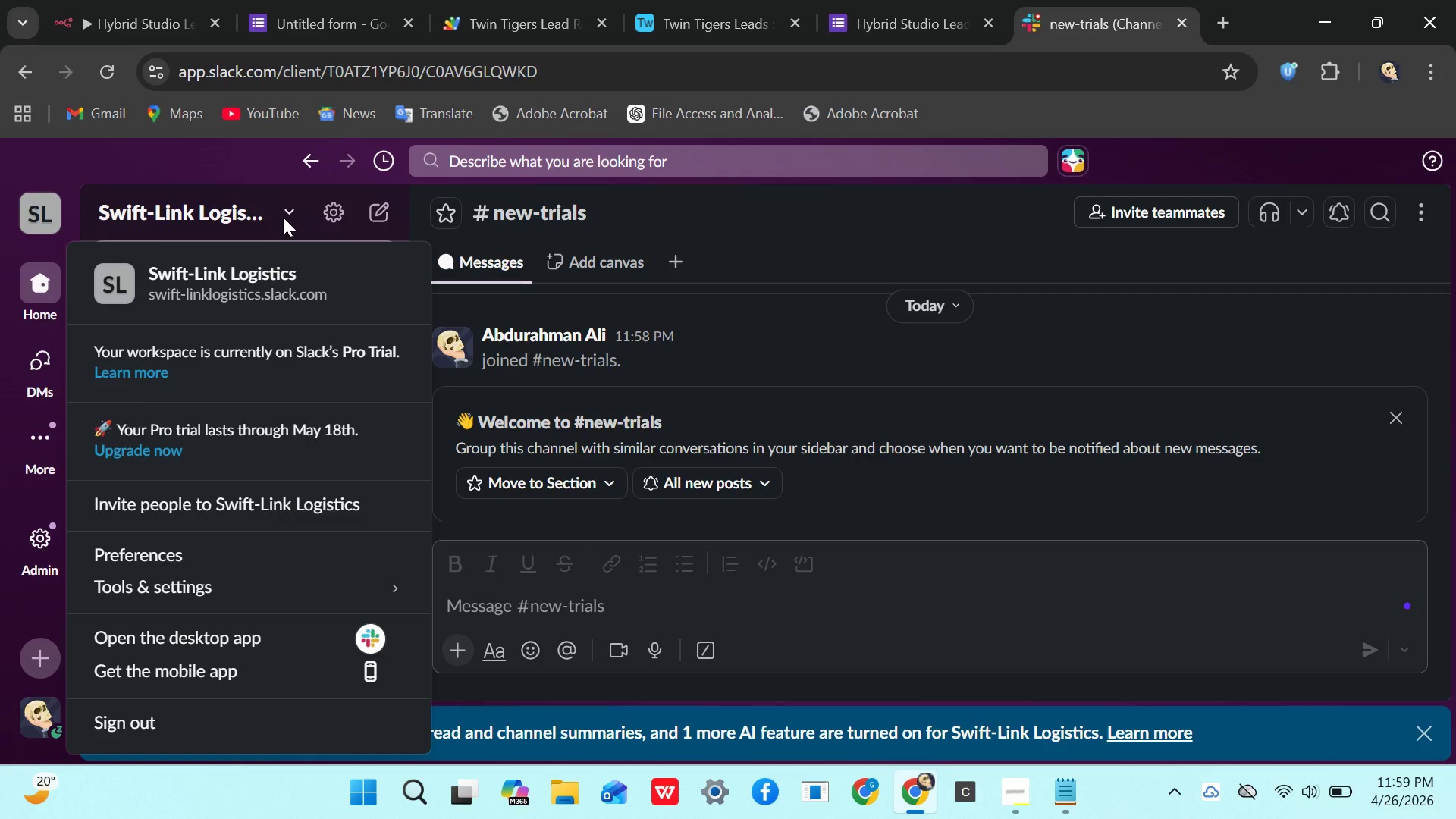 
left_click([761, 610])
 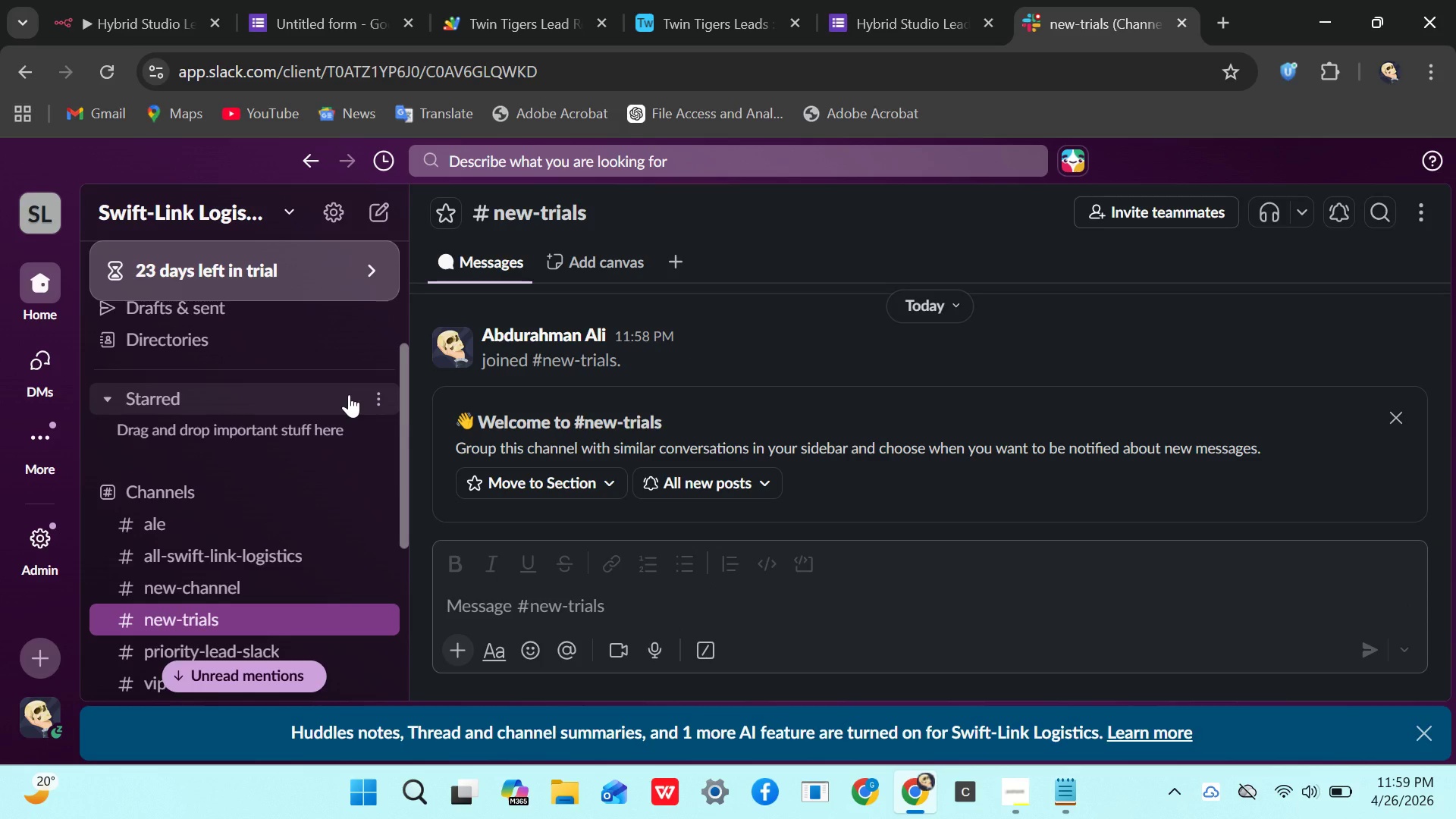 
wait(11.09)
 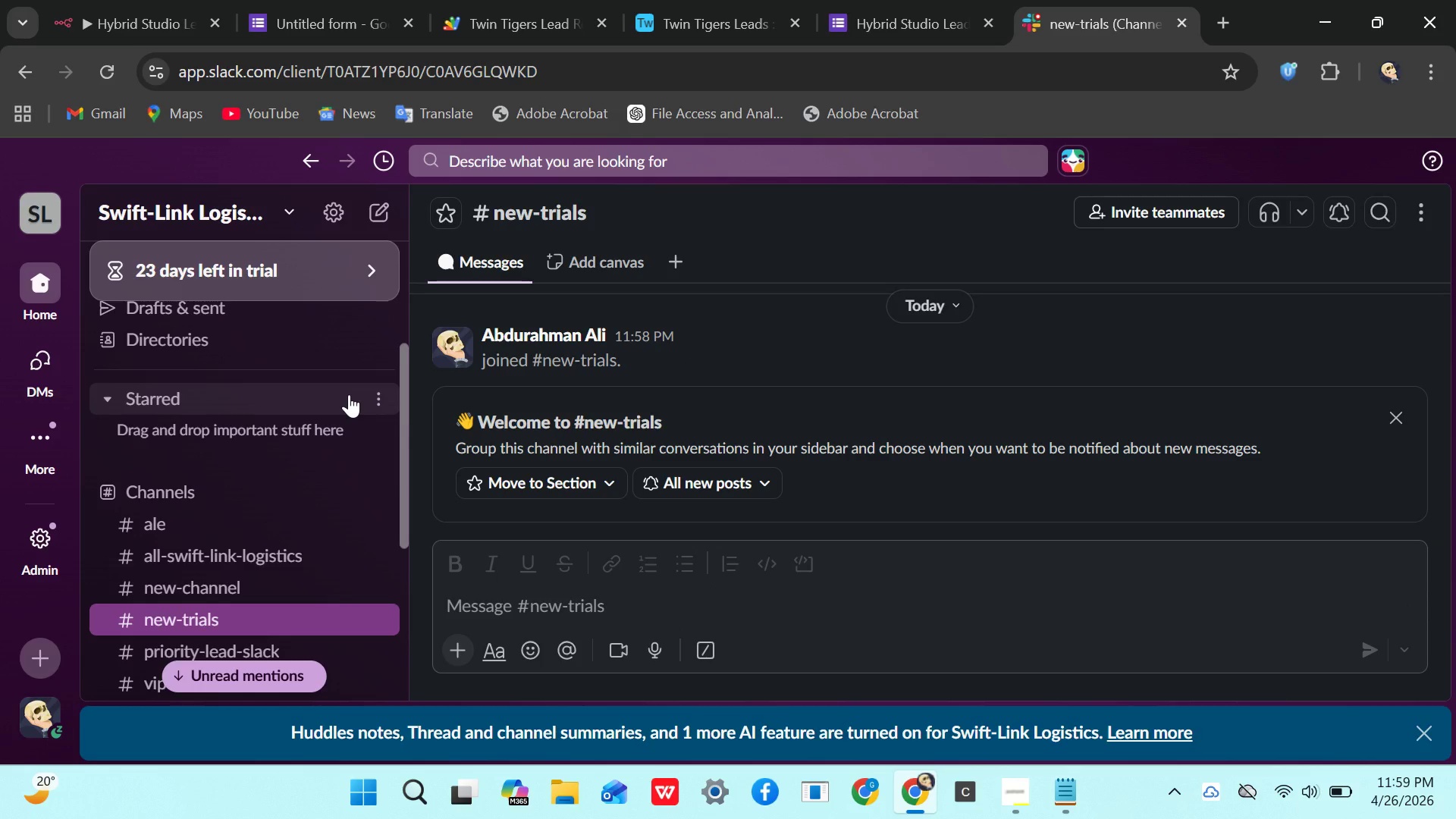 
left_click([146, 21])
 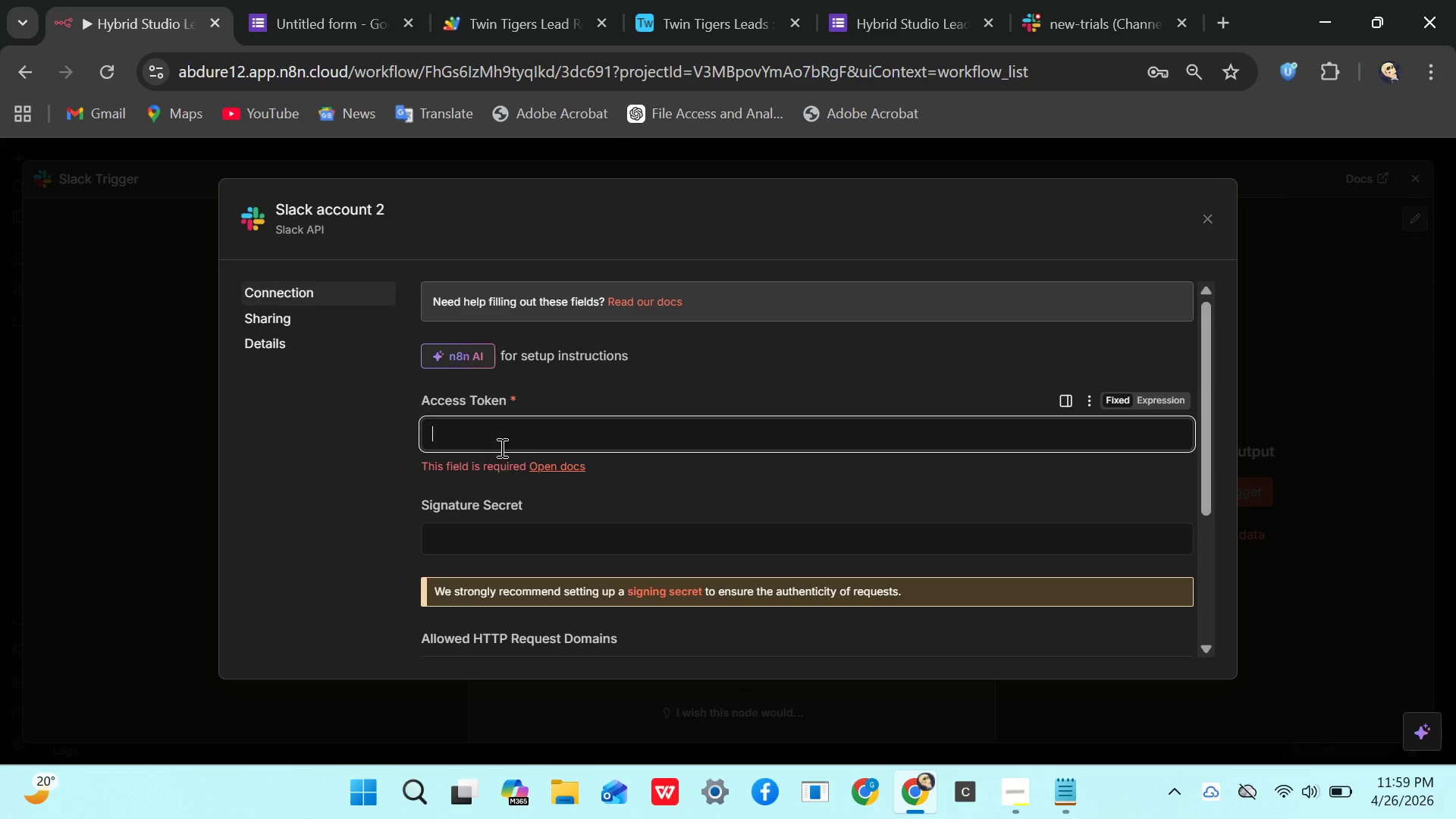 
mouse_move([773, 457])
 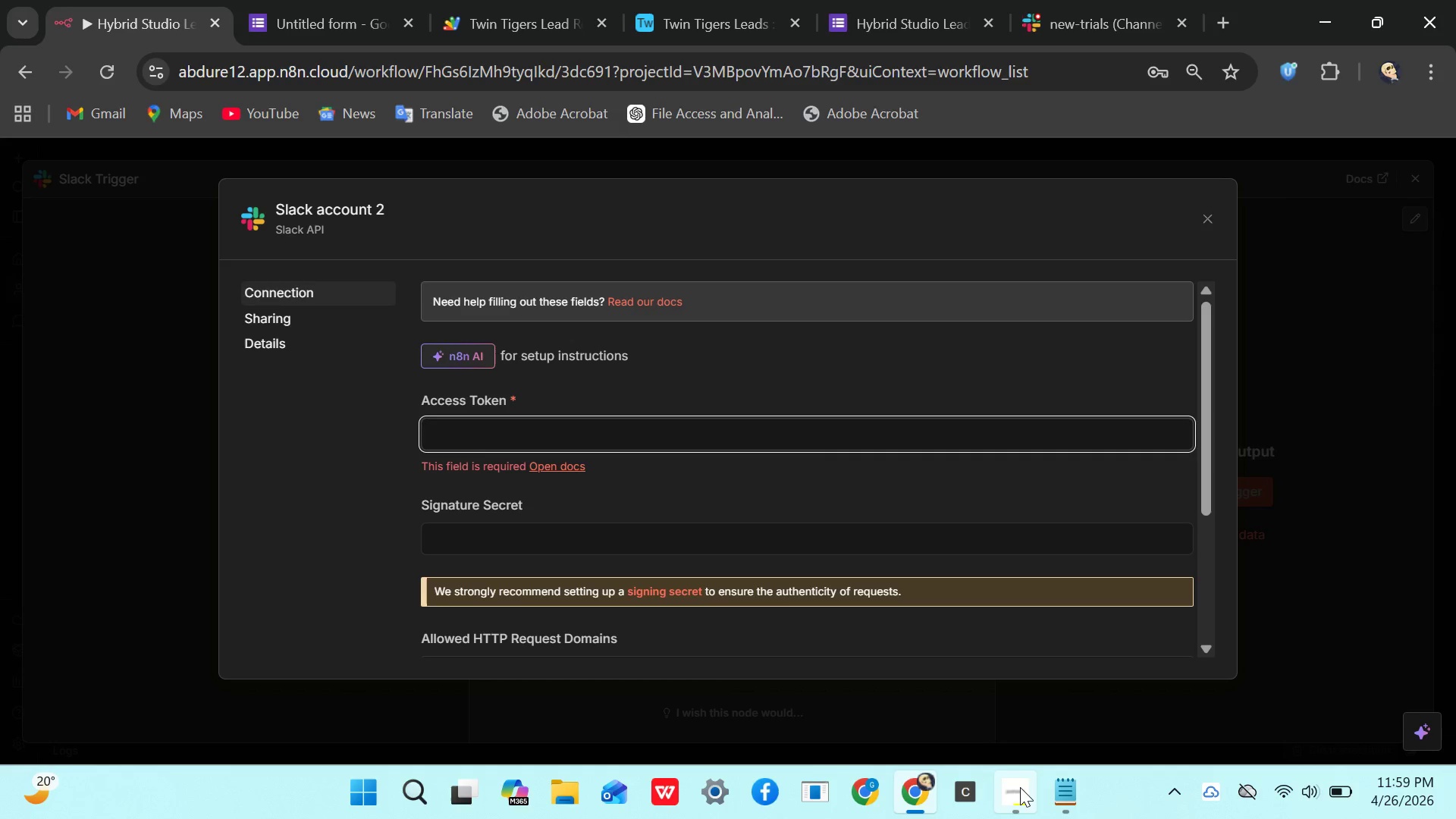 
left_click([1020, 787])